 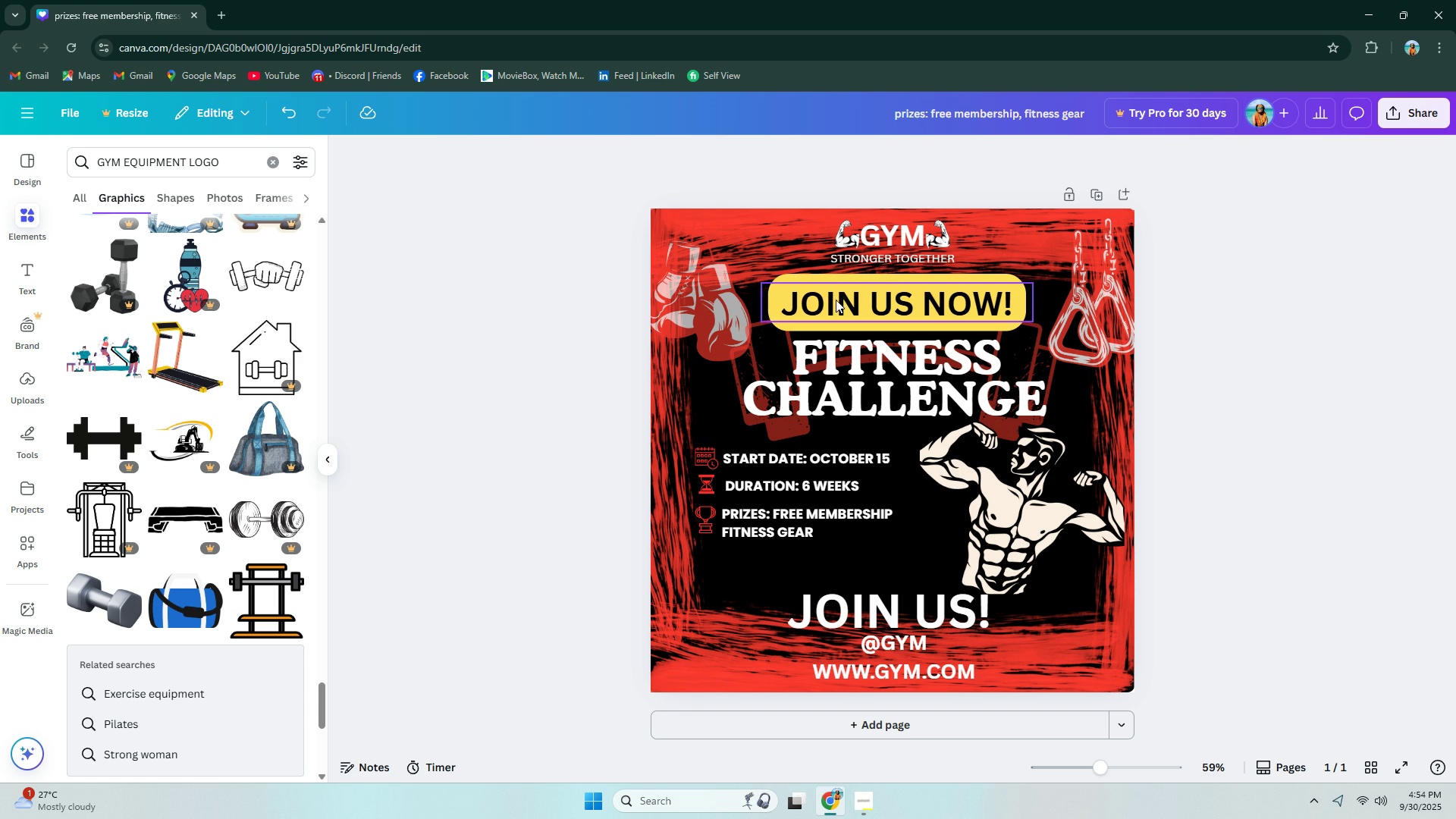 
scroll: coordinate [204, 401], scroll_direction: down, amount: 18.0
 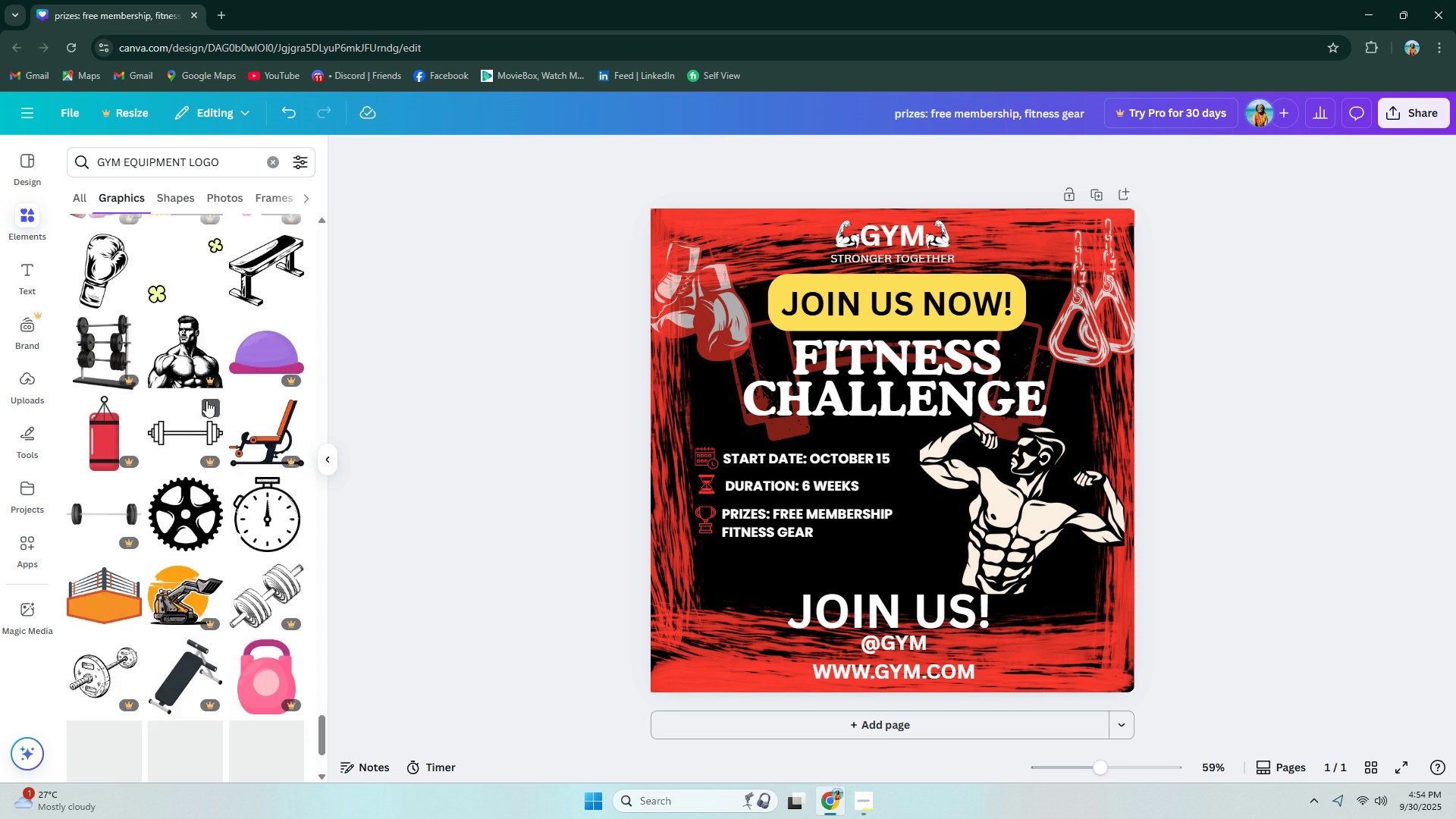 
scroll: coordinate [209, 374], scroll_direction: up, amount: 11.0
 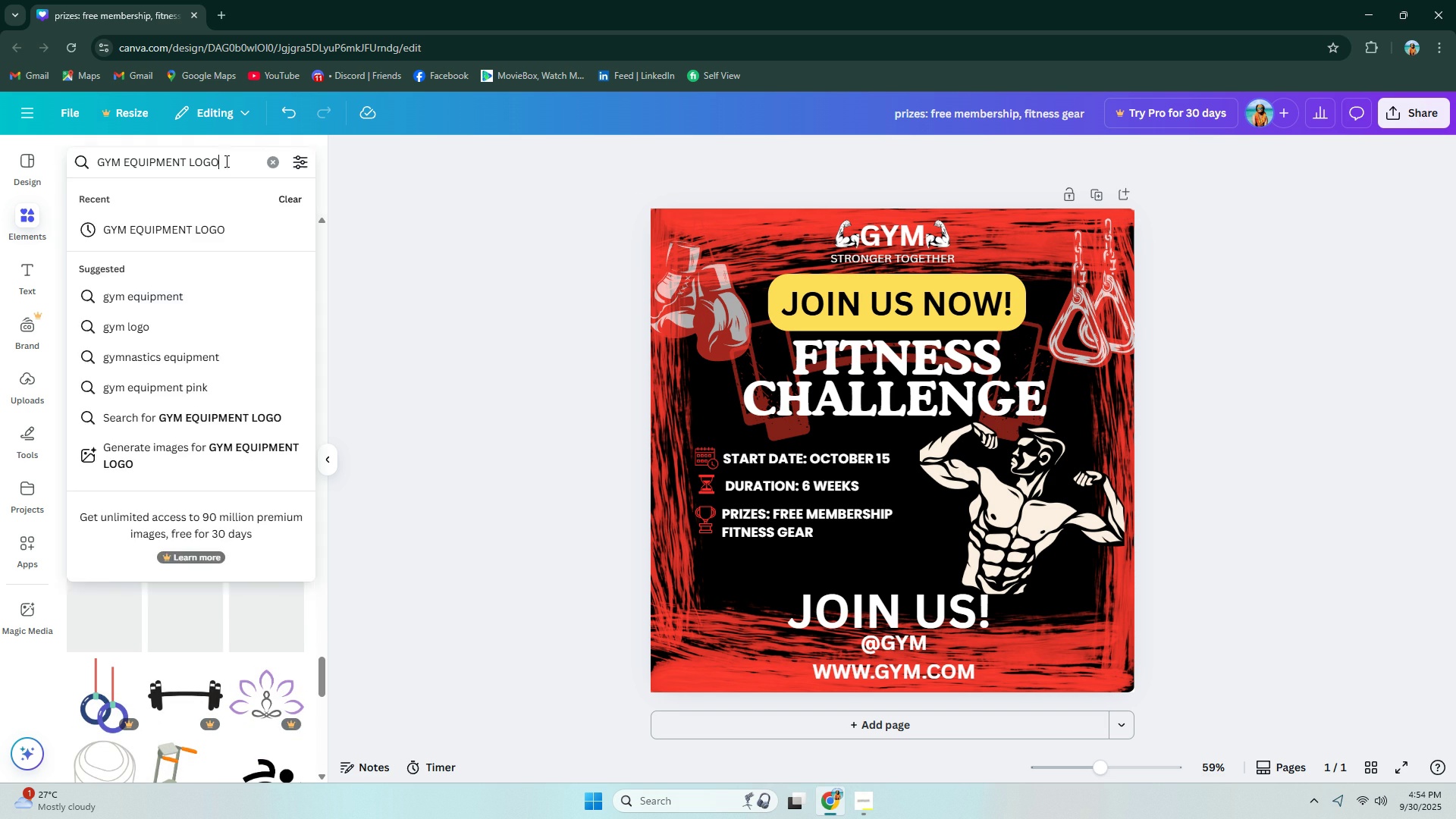 
left_click([225, 161])
 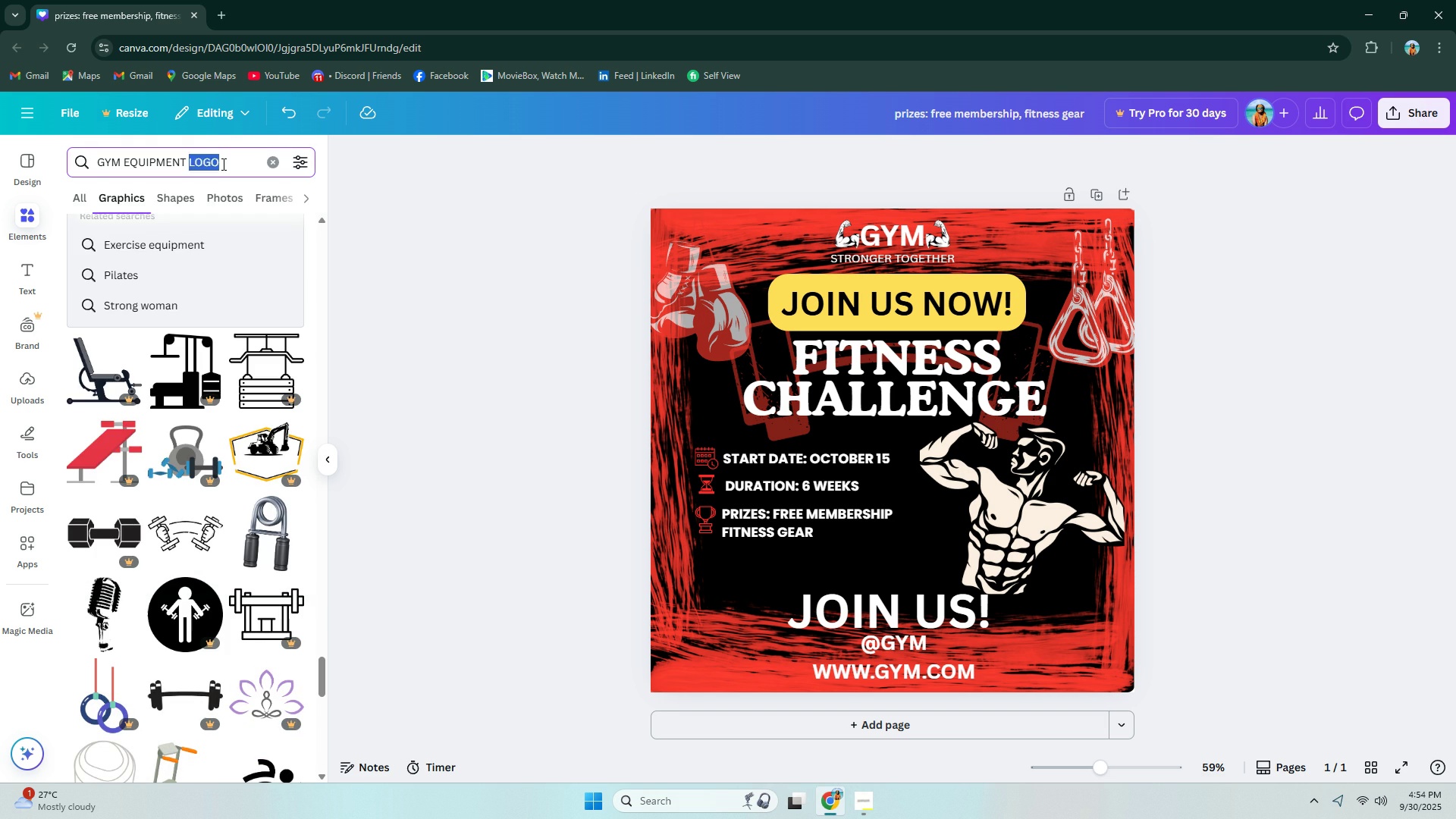 
triple_click([222, 164])
 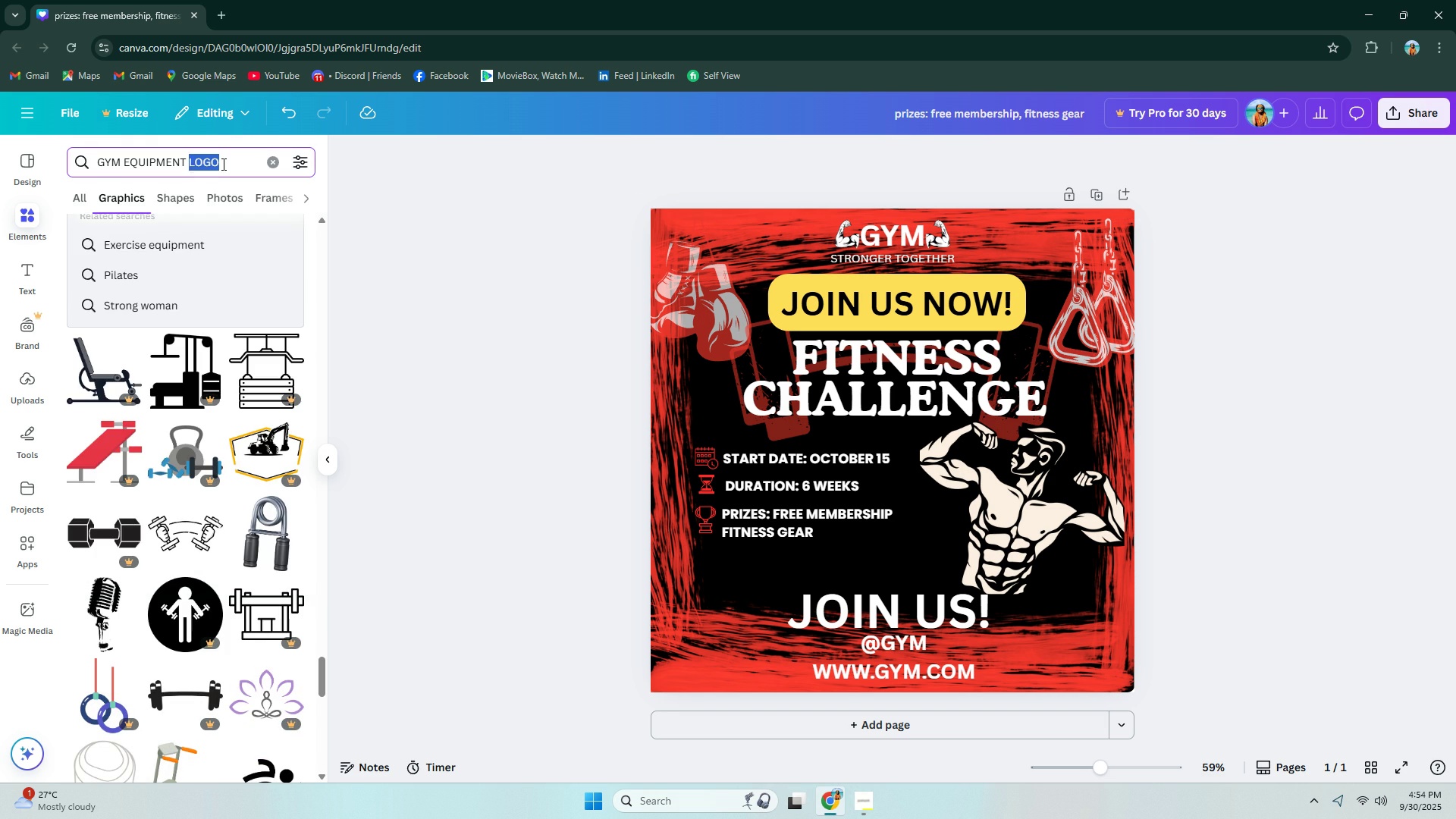 
triple_click([222, 164])
 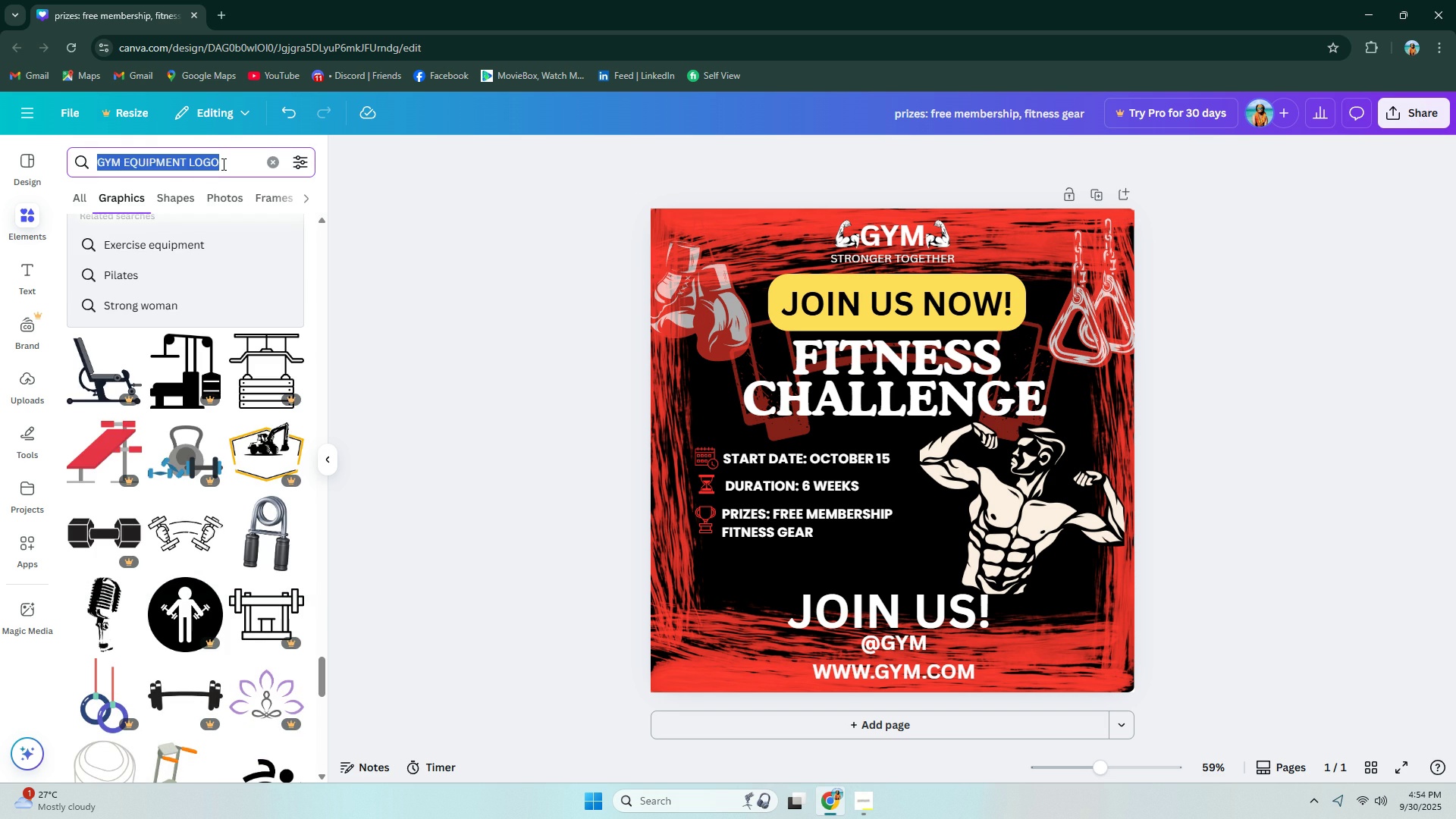 
triple_click([222, 164])
 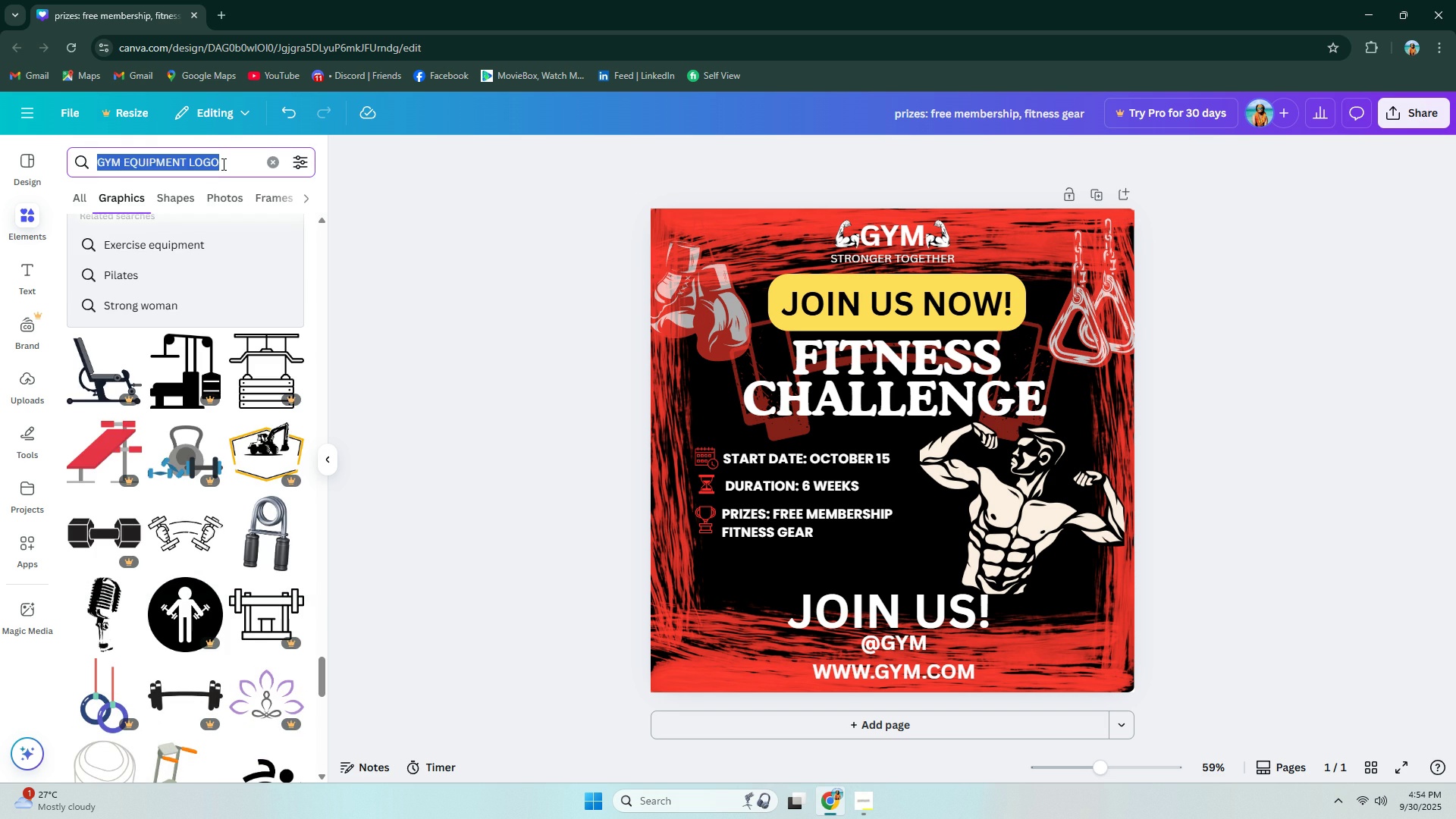 
triple_click([222, 164])
 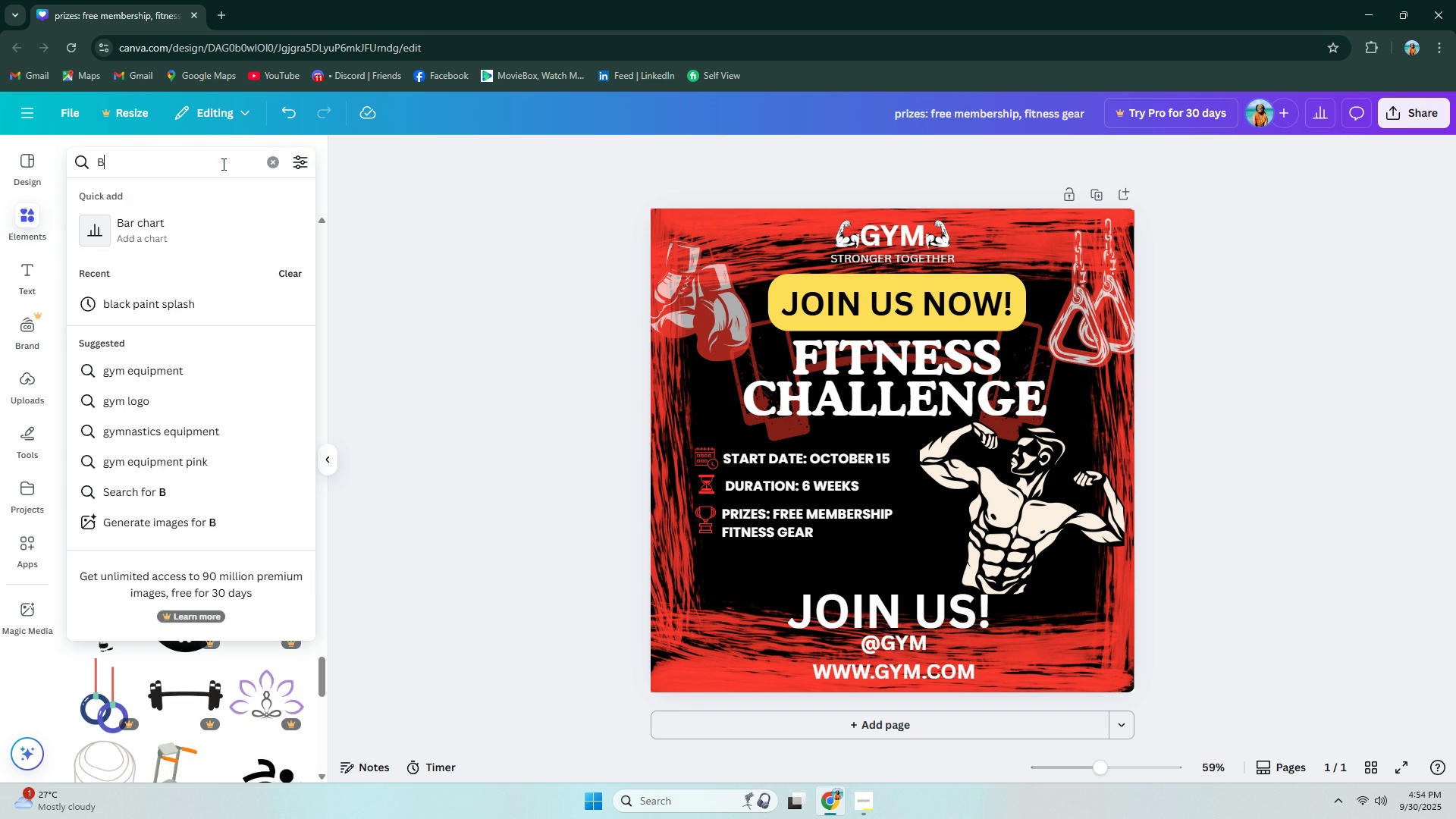 
type(BLA)
 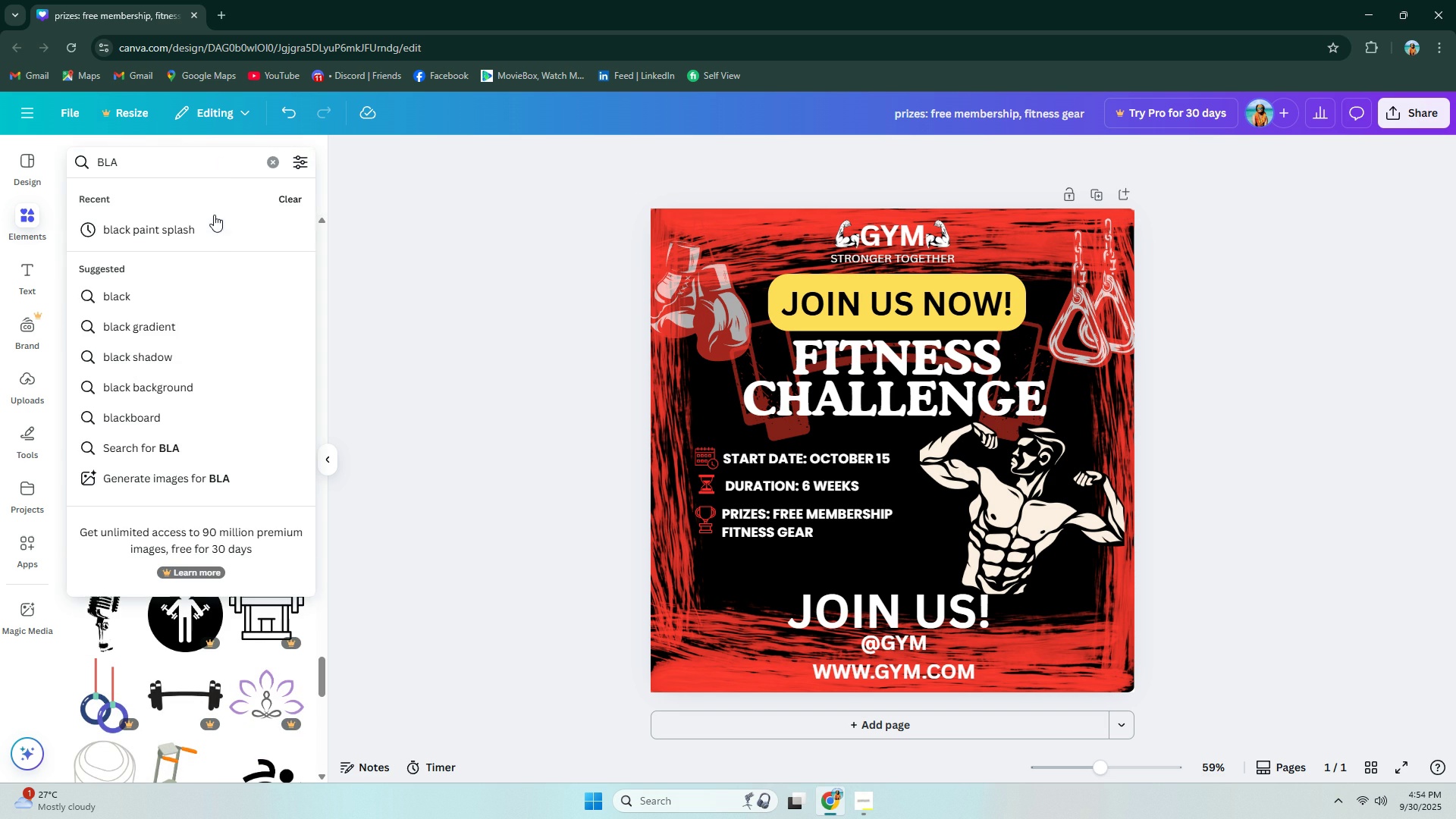 
left_click([211, 227])
 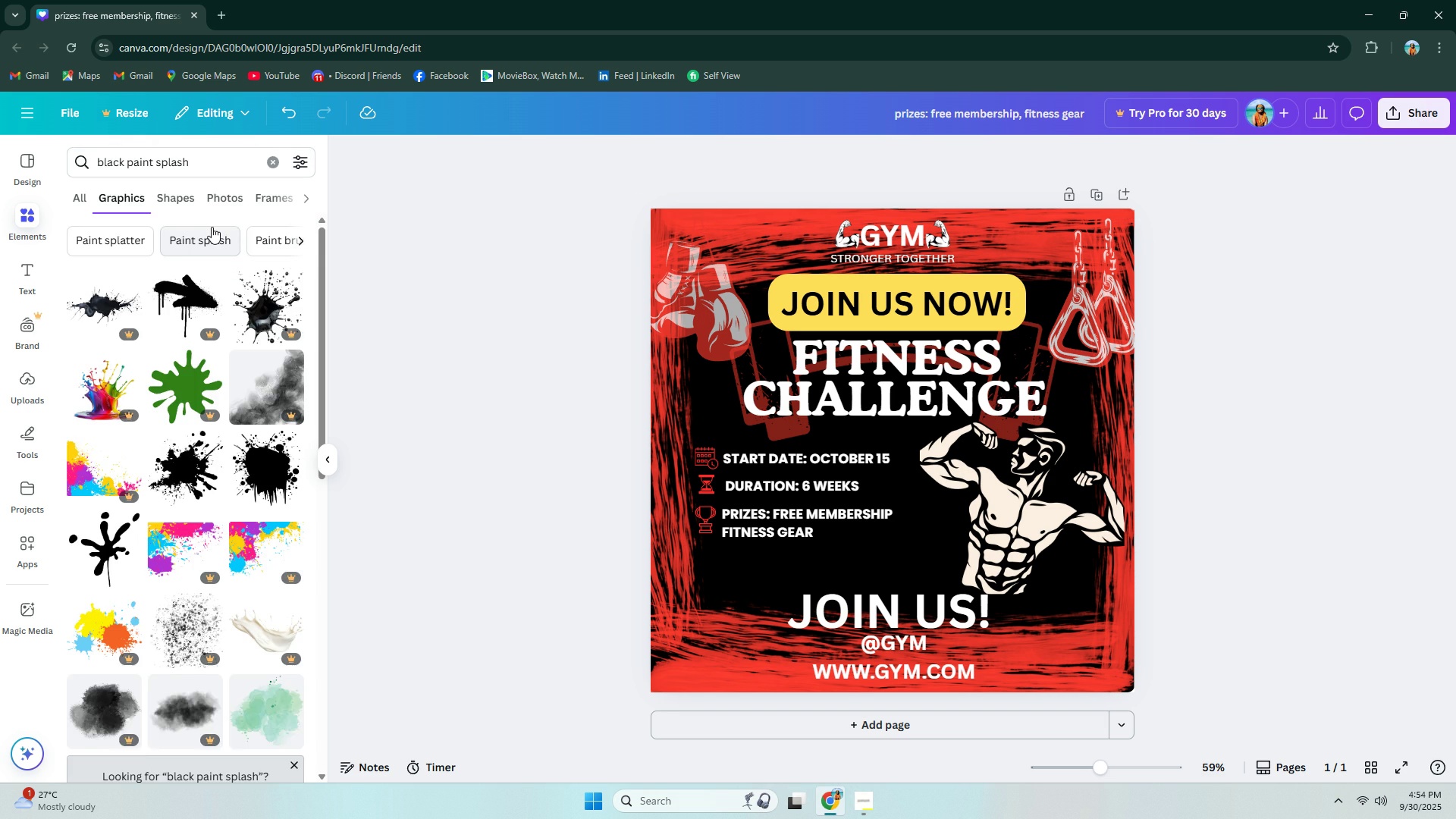 
scroll: coordinate [234, 388], scroll_direction: down, amount: 18.0
 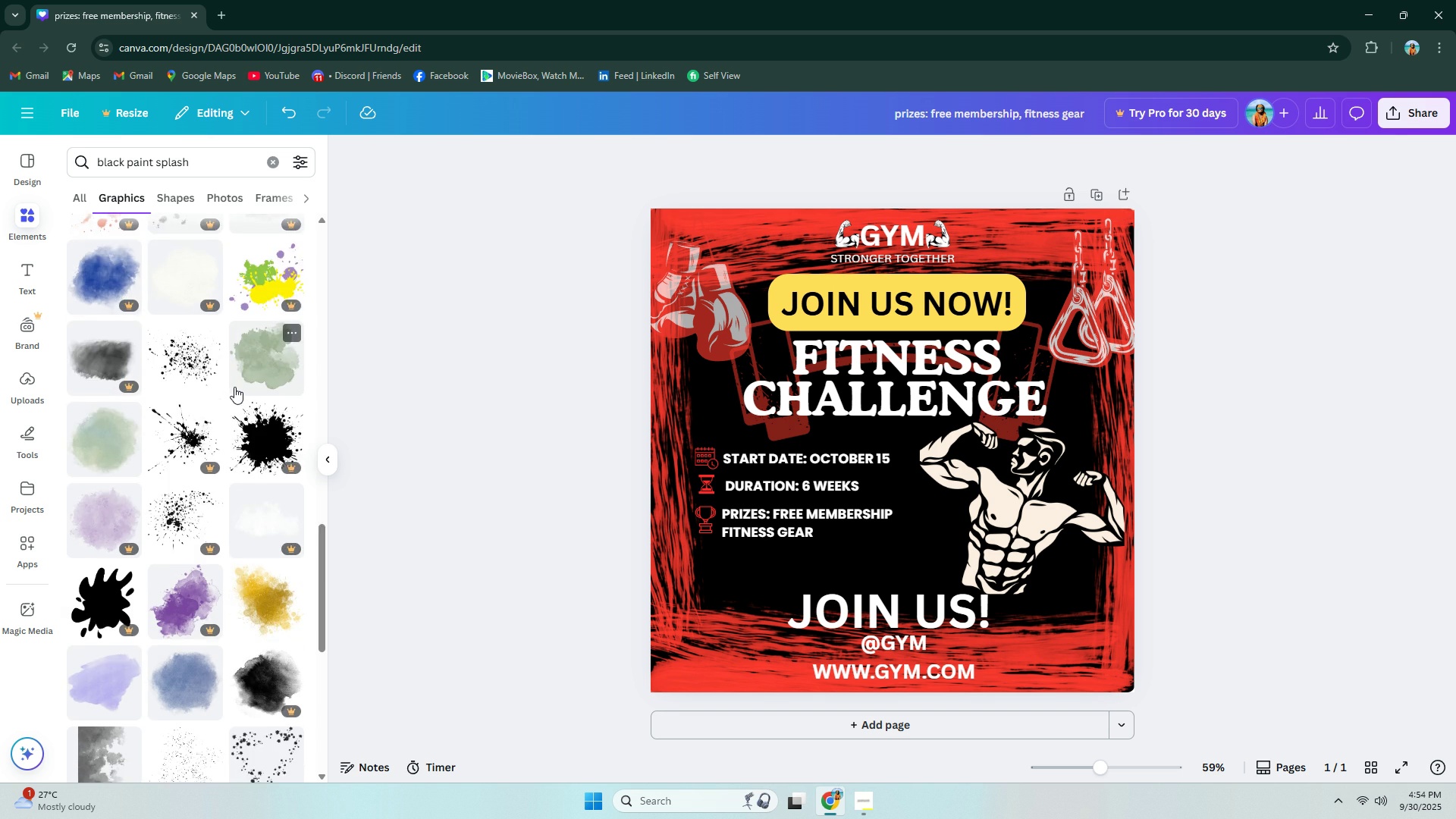 
scroll: coordinate [234, 387], scroll_direction: down, amount: 4.0
 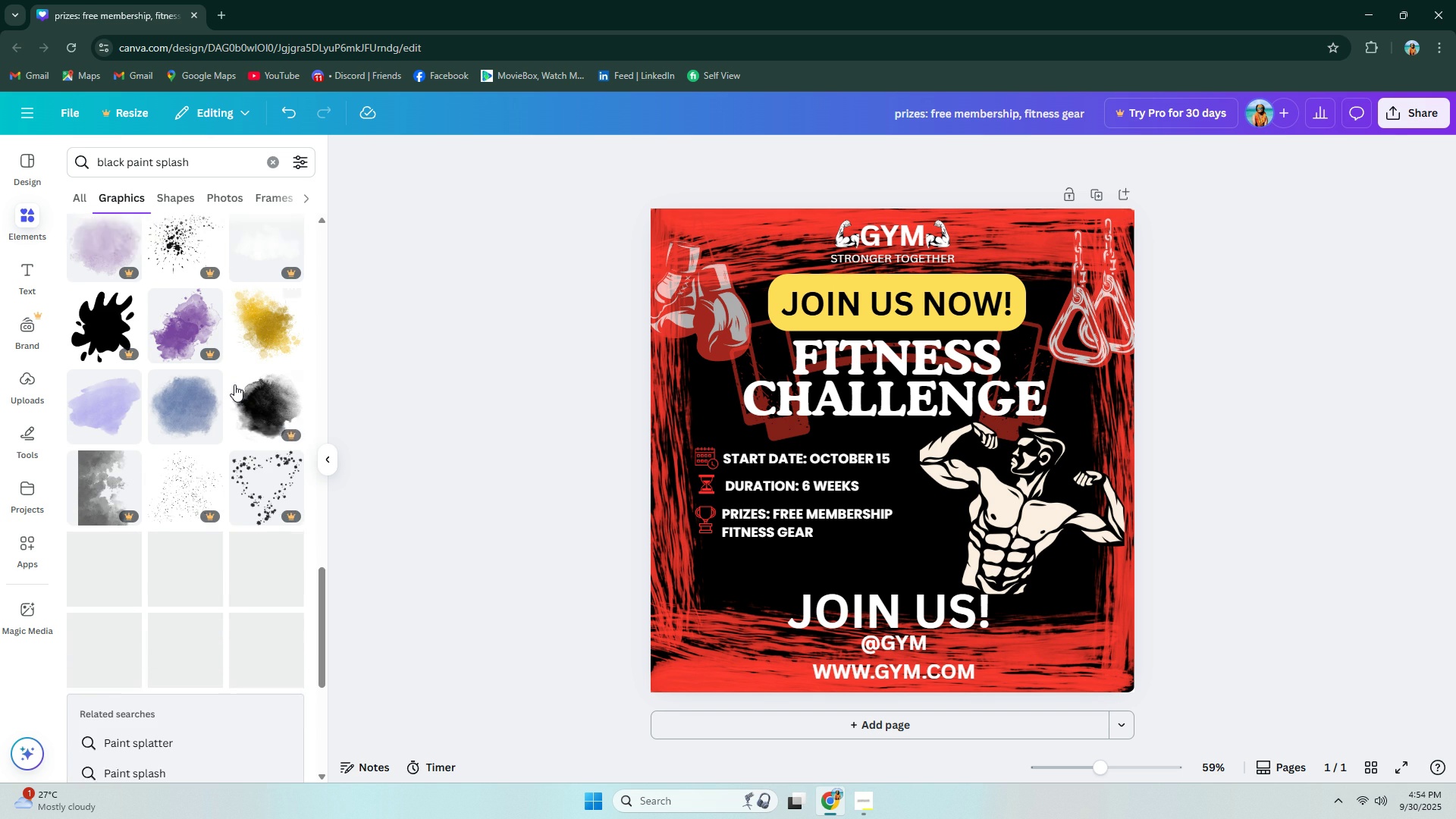 
mouse_move([233, 401])
 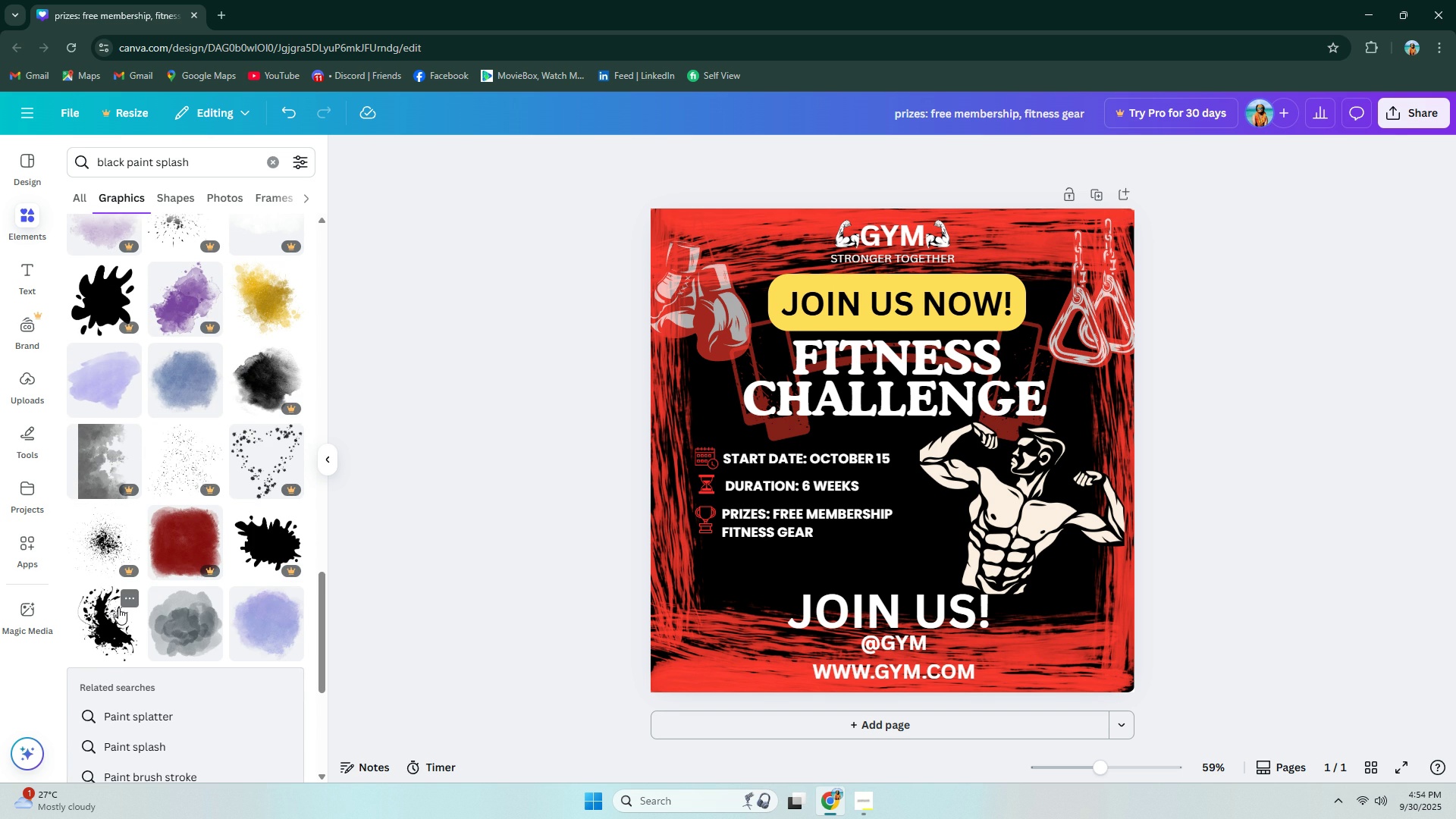 
left_click([118, 607])